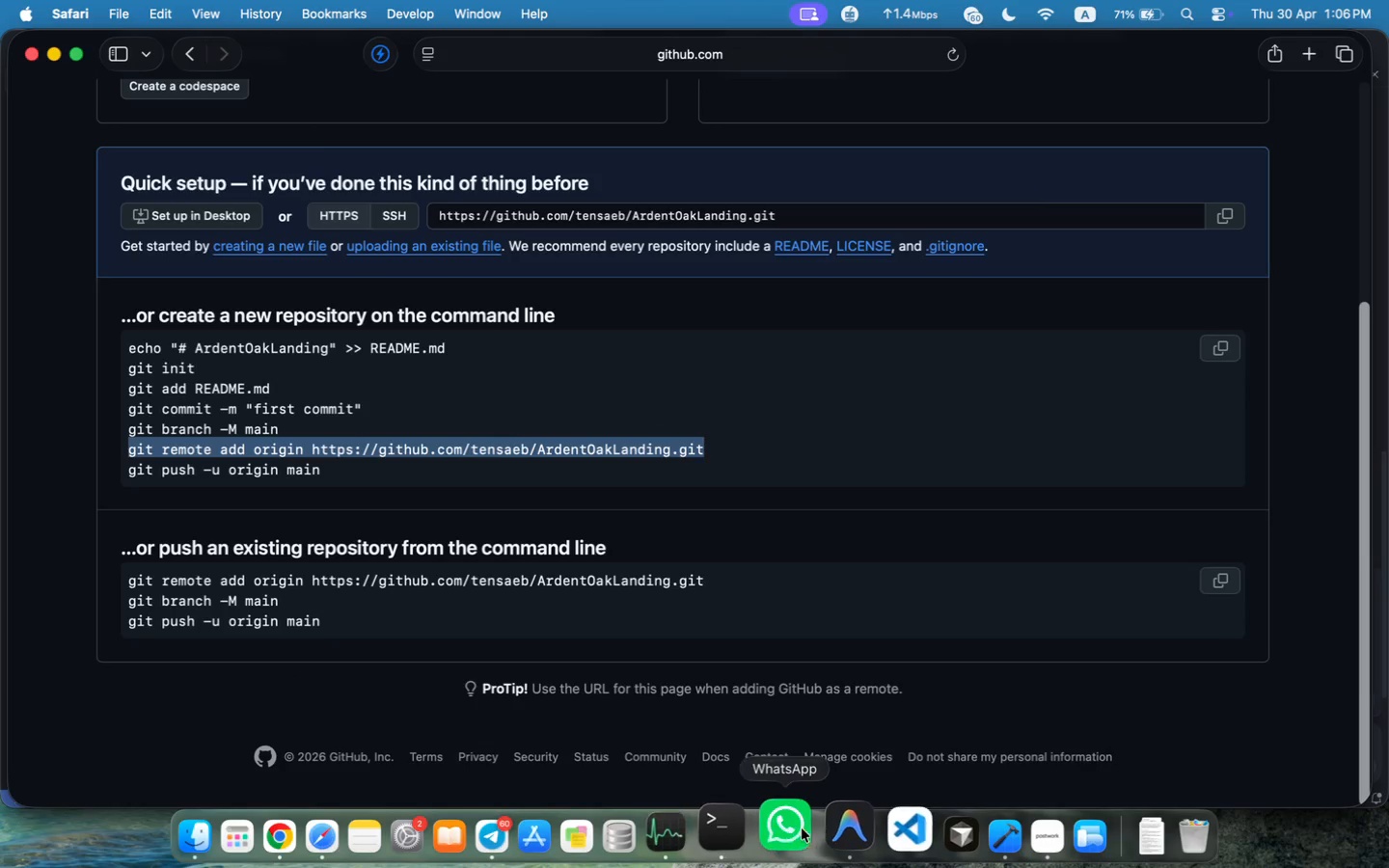 
left_click([830, 827])
 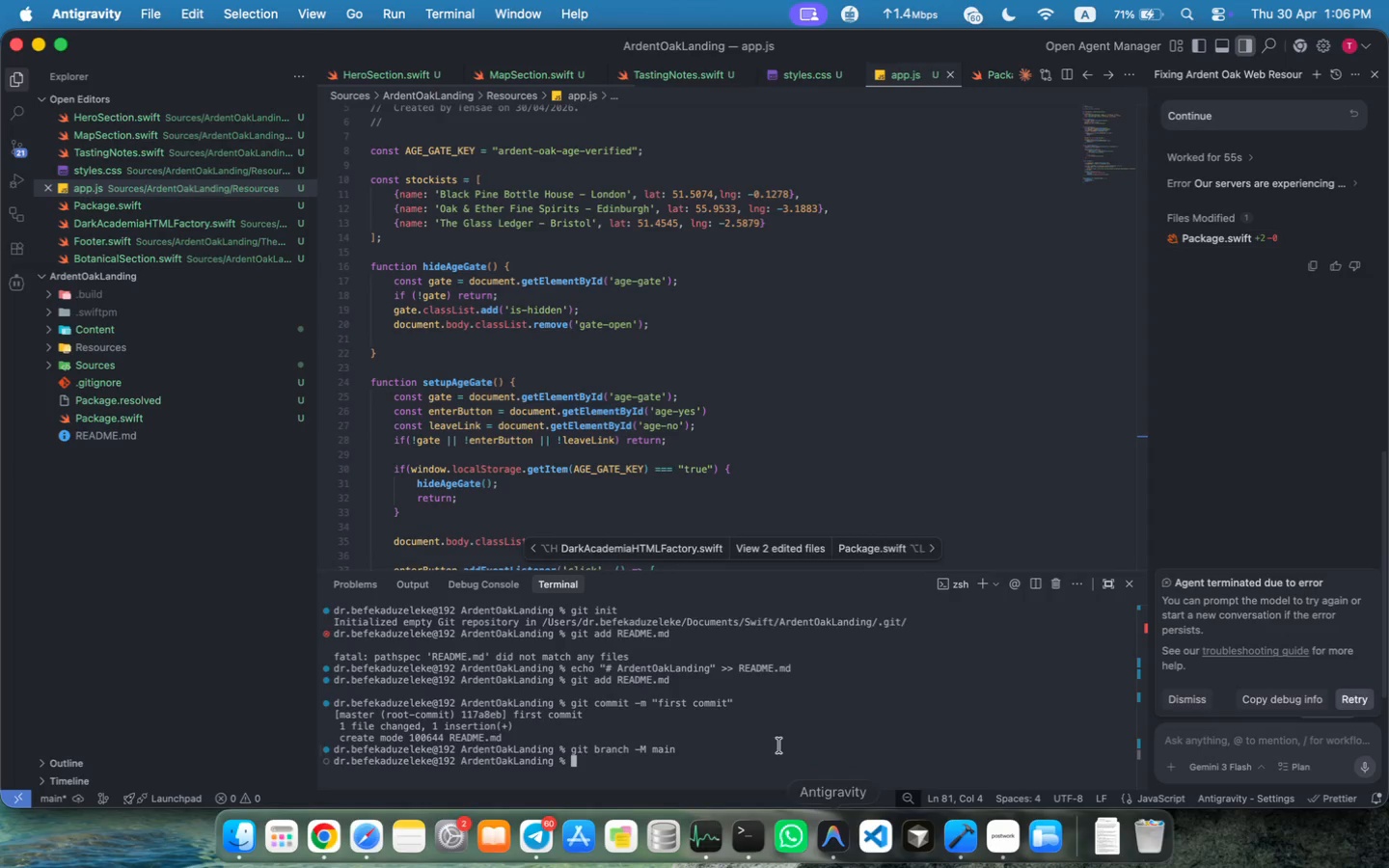 
hold_key(key=CommandLeft, duration=0.33)
 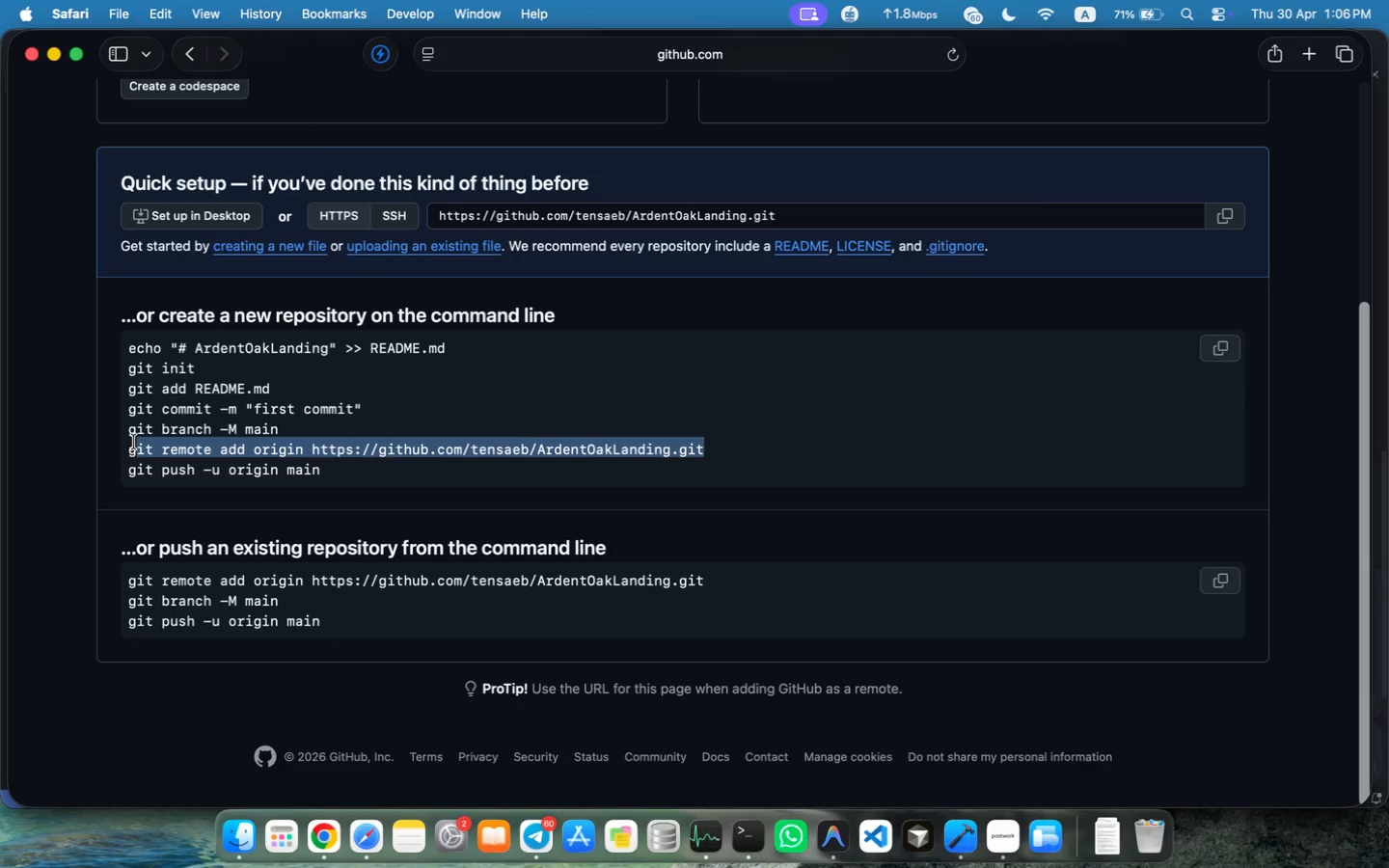 
left_click([749, 730])
 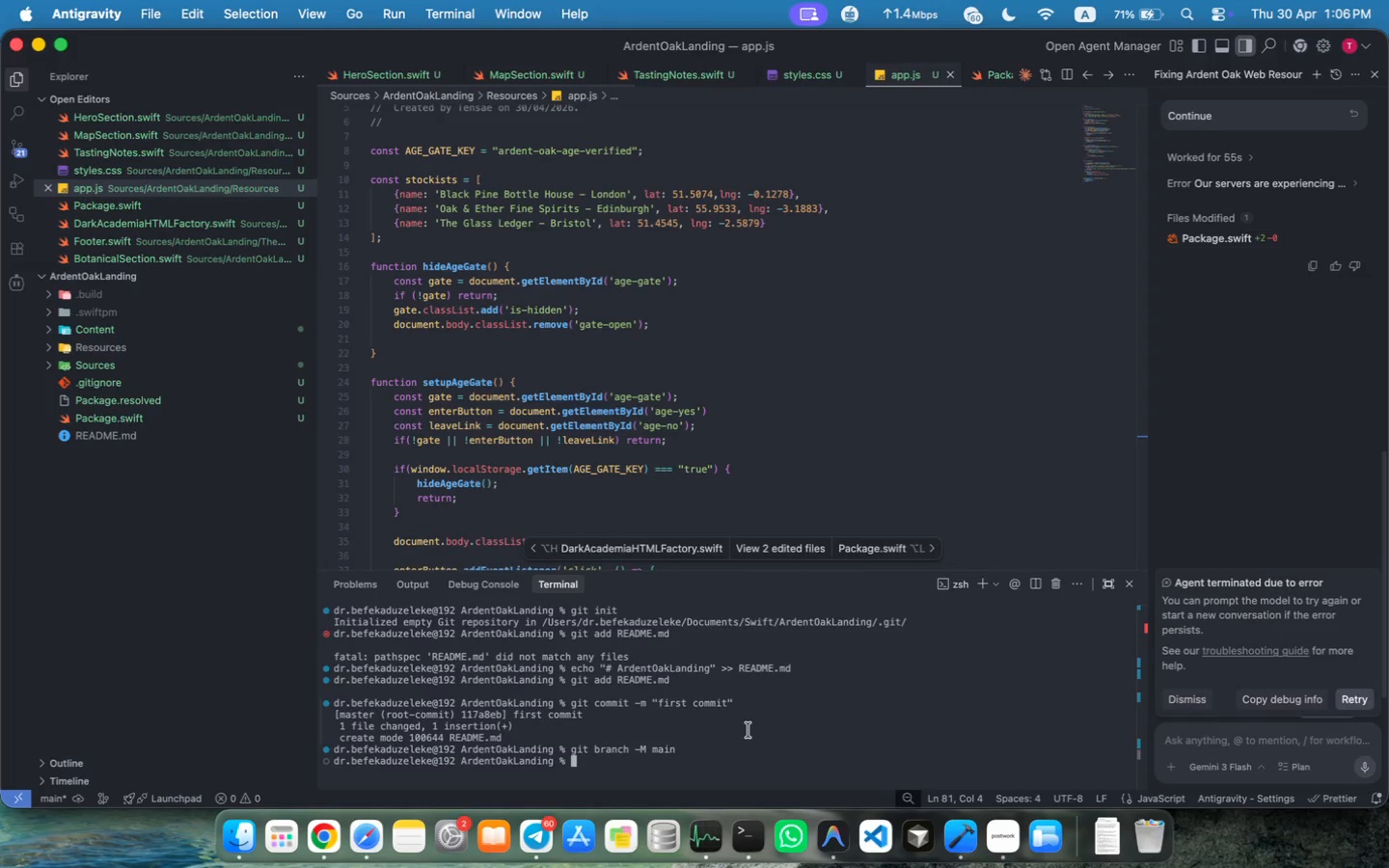 
key(Meta+V)
 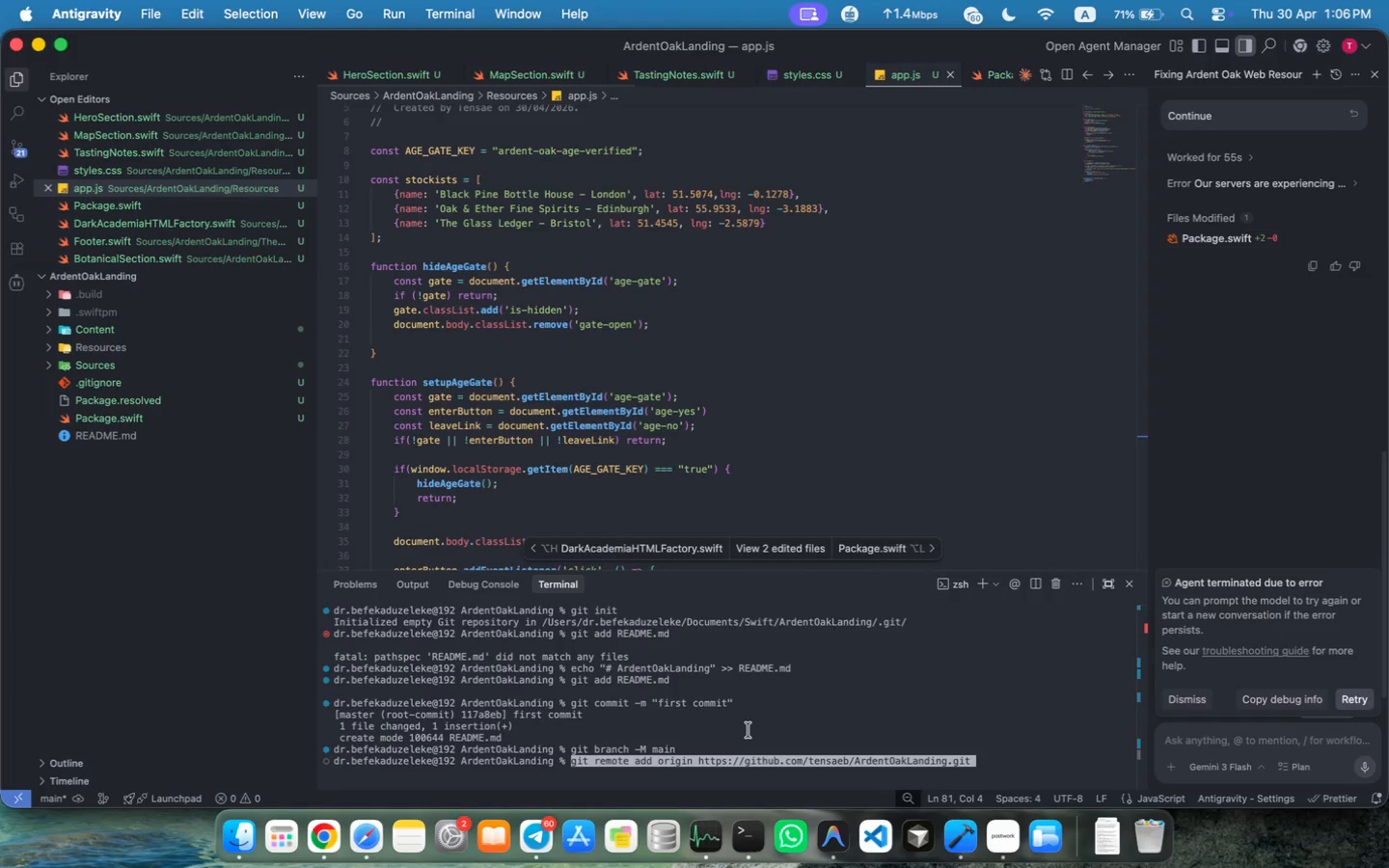 
key(Enter)
 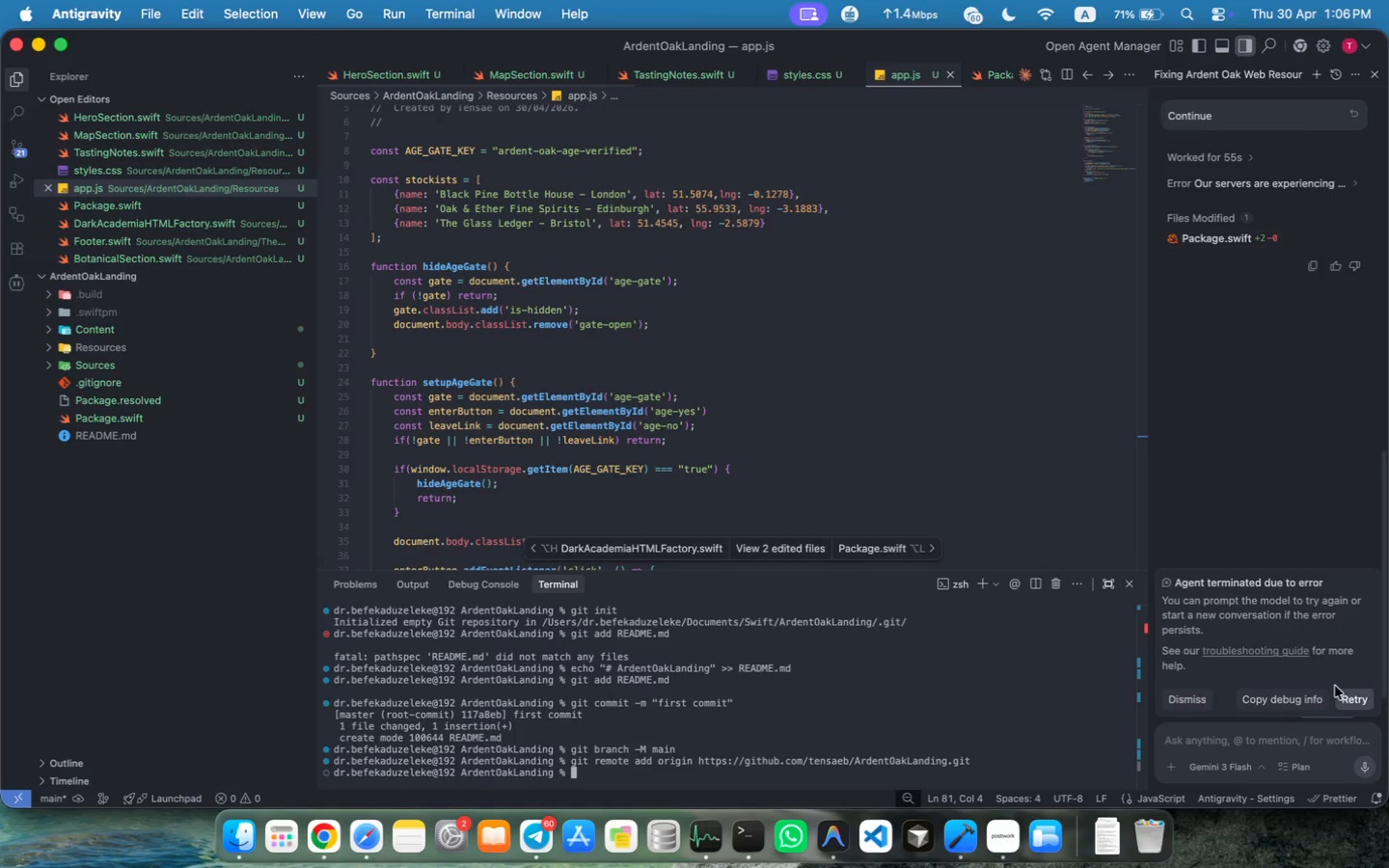 
left_click([1347, 696])
 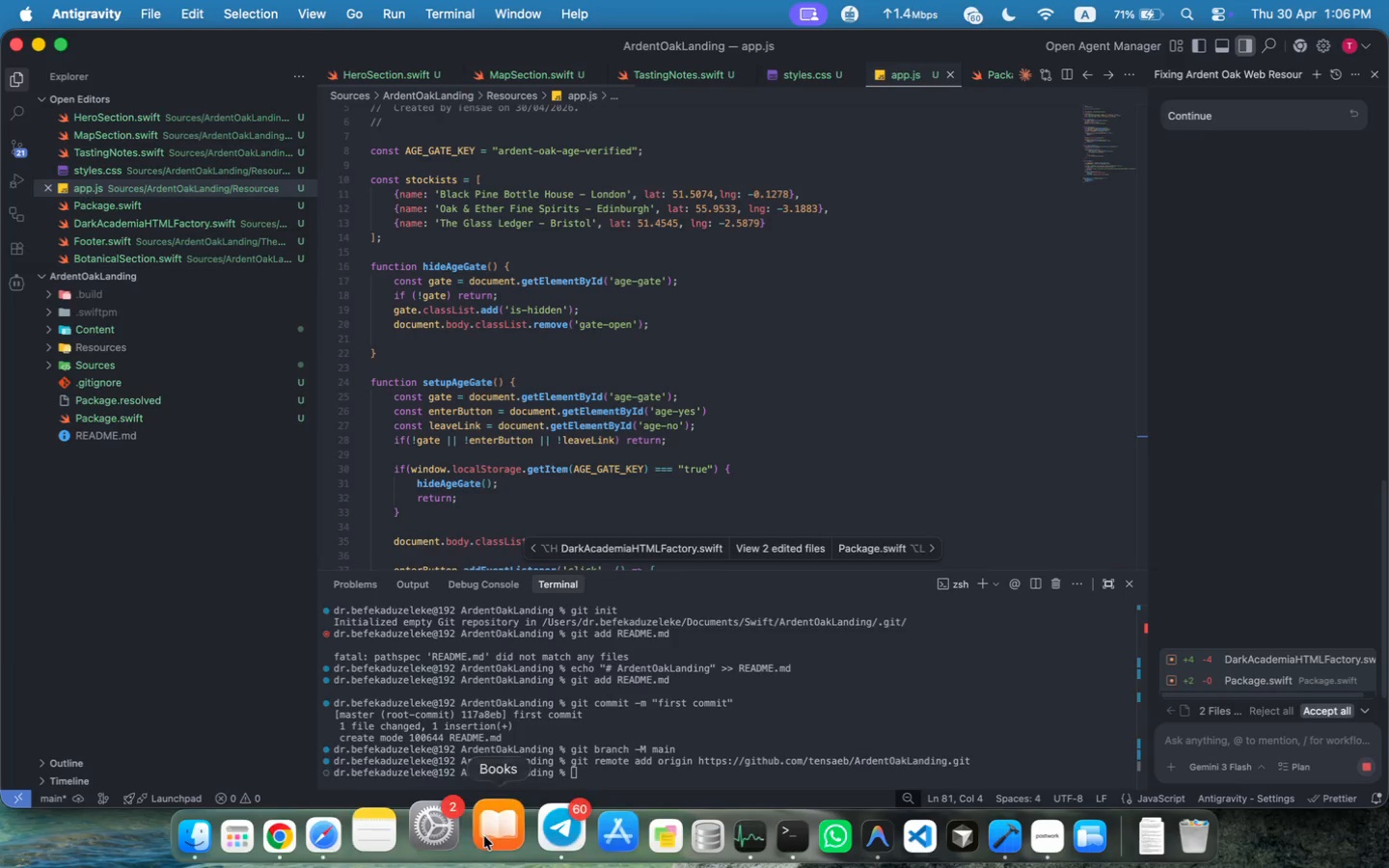 
left_click([373, 846])
 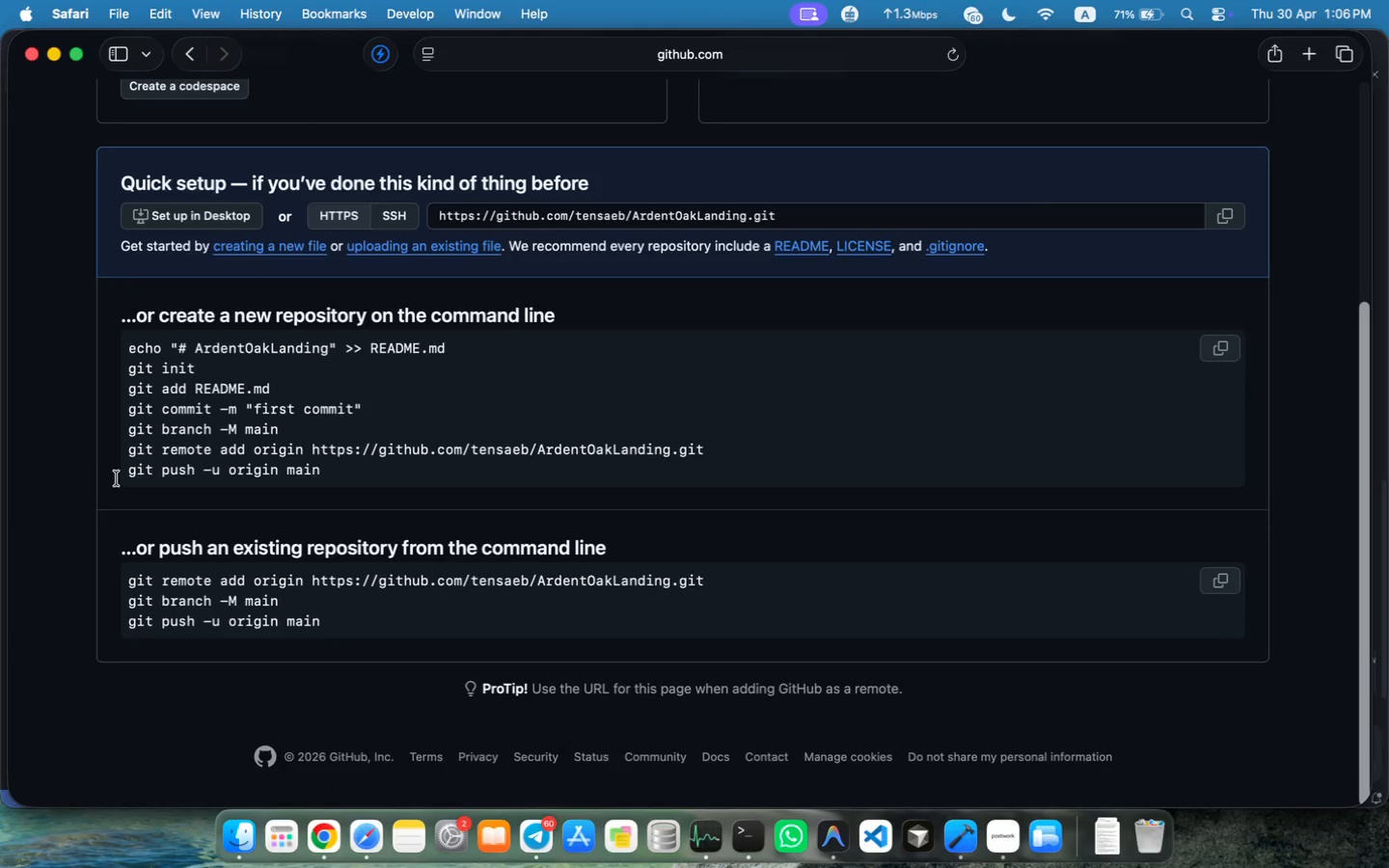 
left_click_drag(start_coordinate=[323, 474], to_coordinate=[123, 475])
 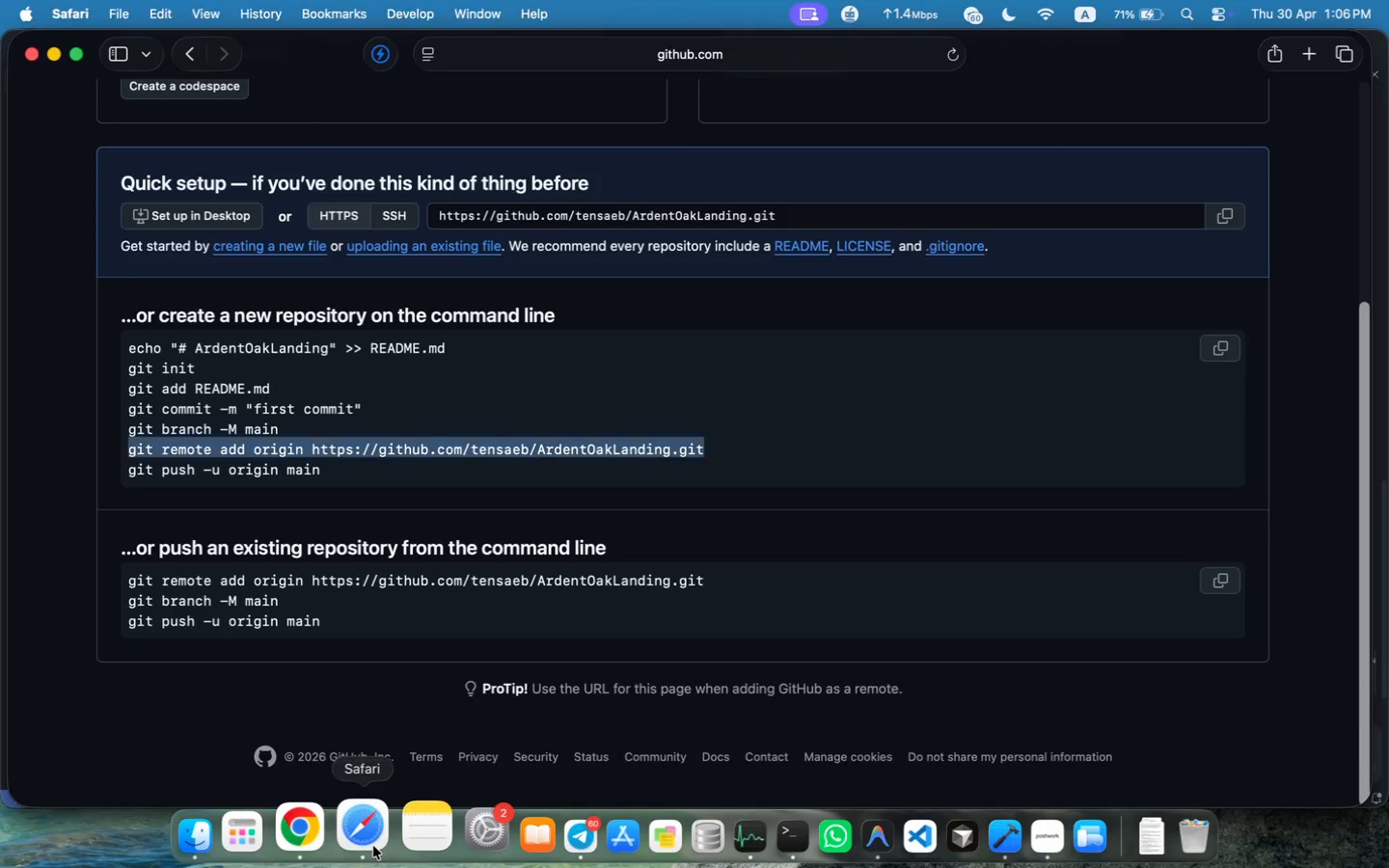 
key(Meta+C)
 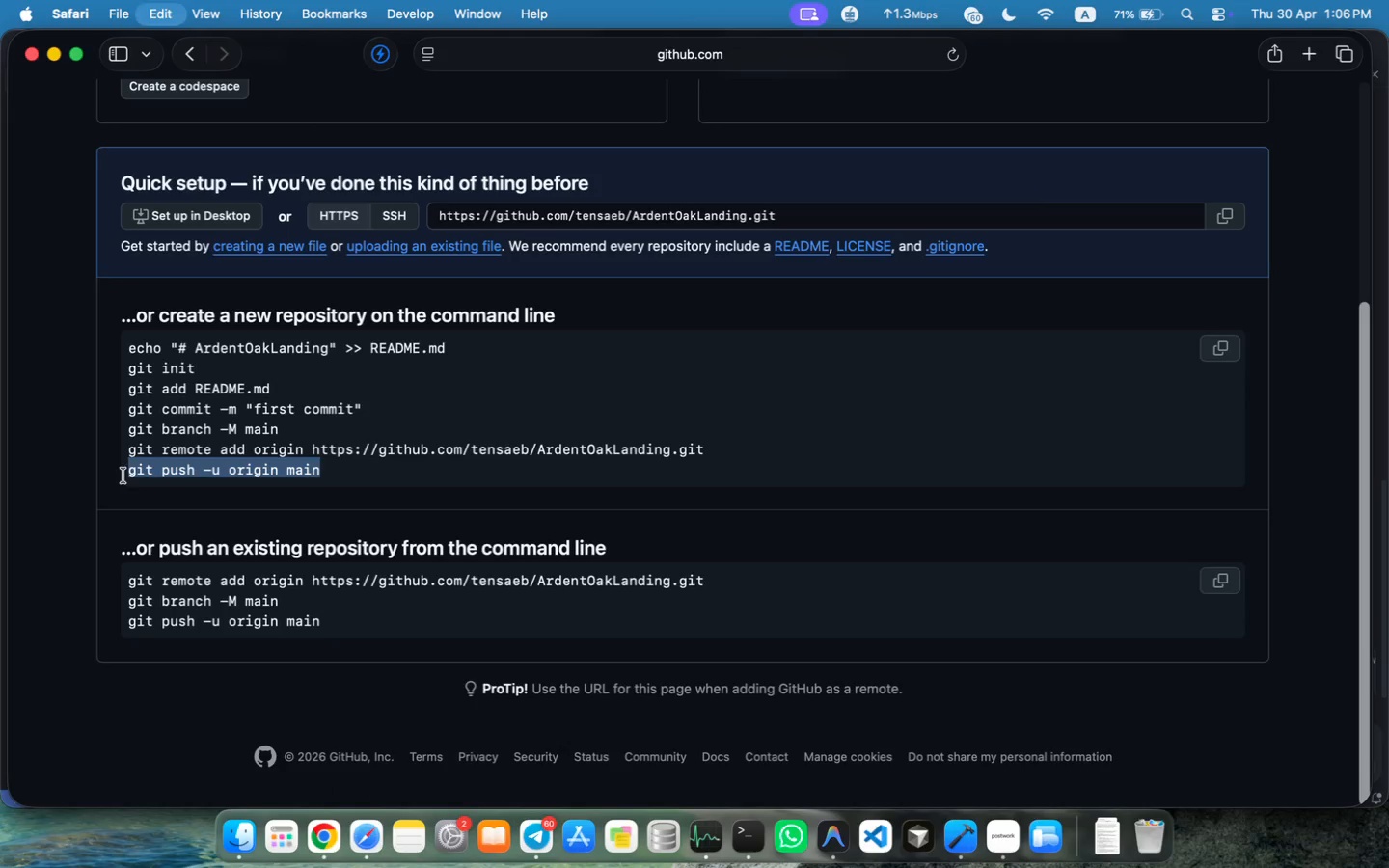 
key(Meta+C)
 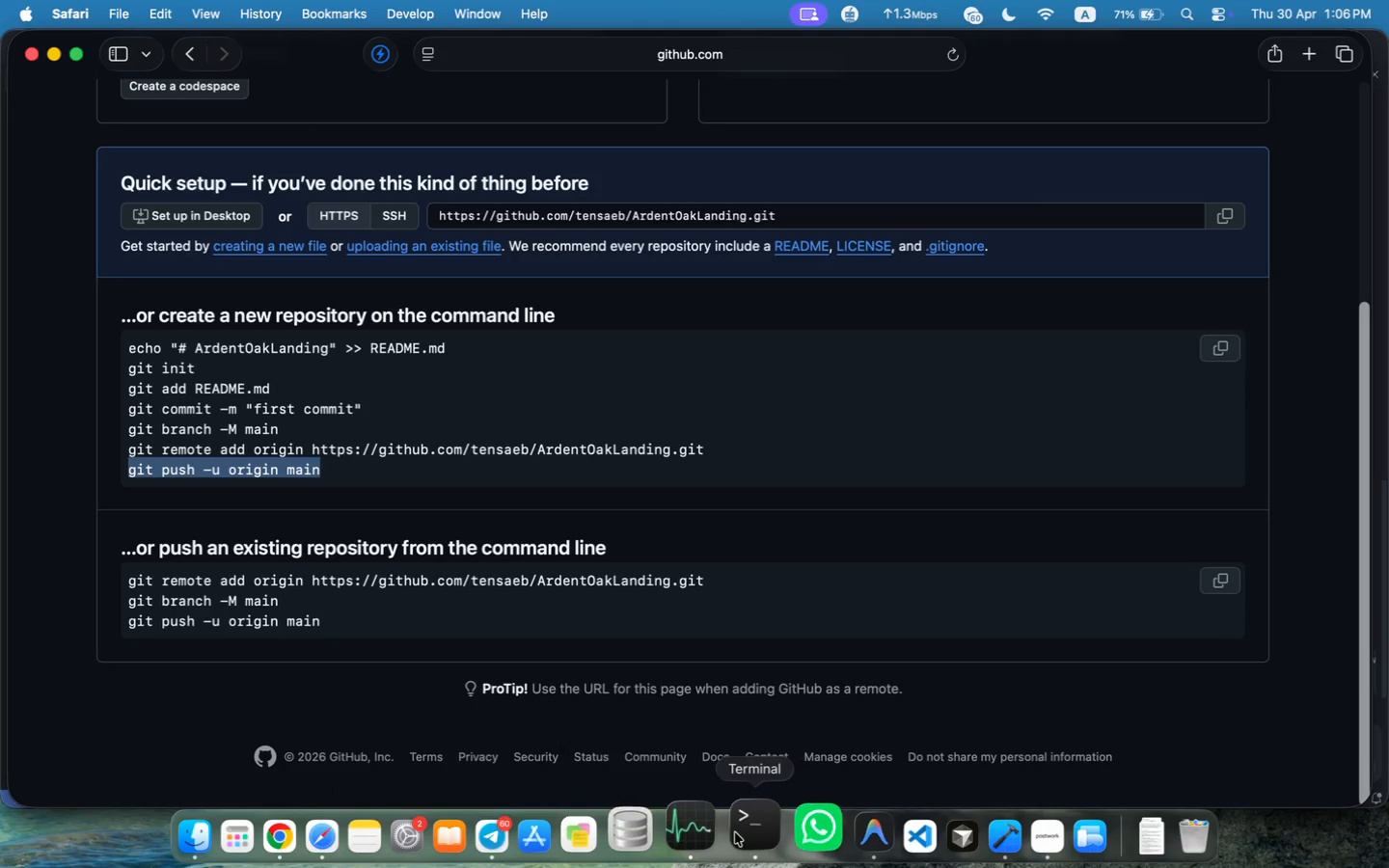 
left_click([735, 832])
 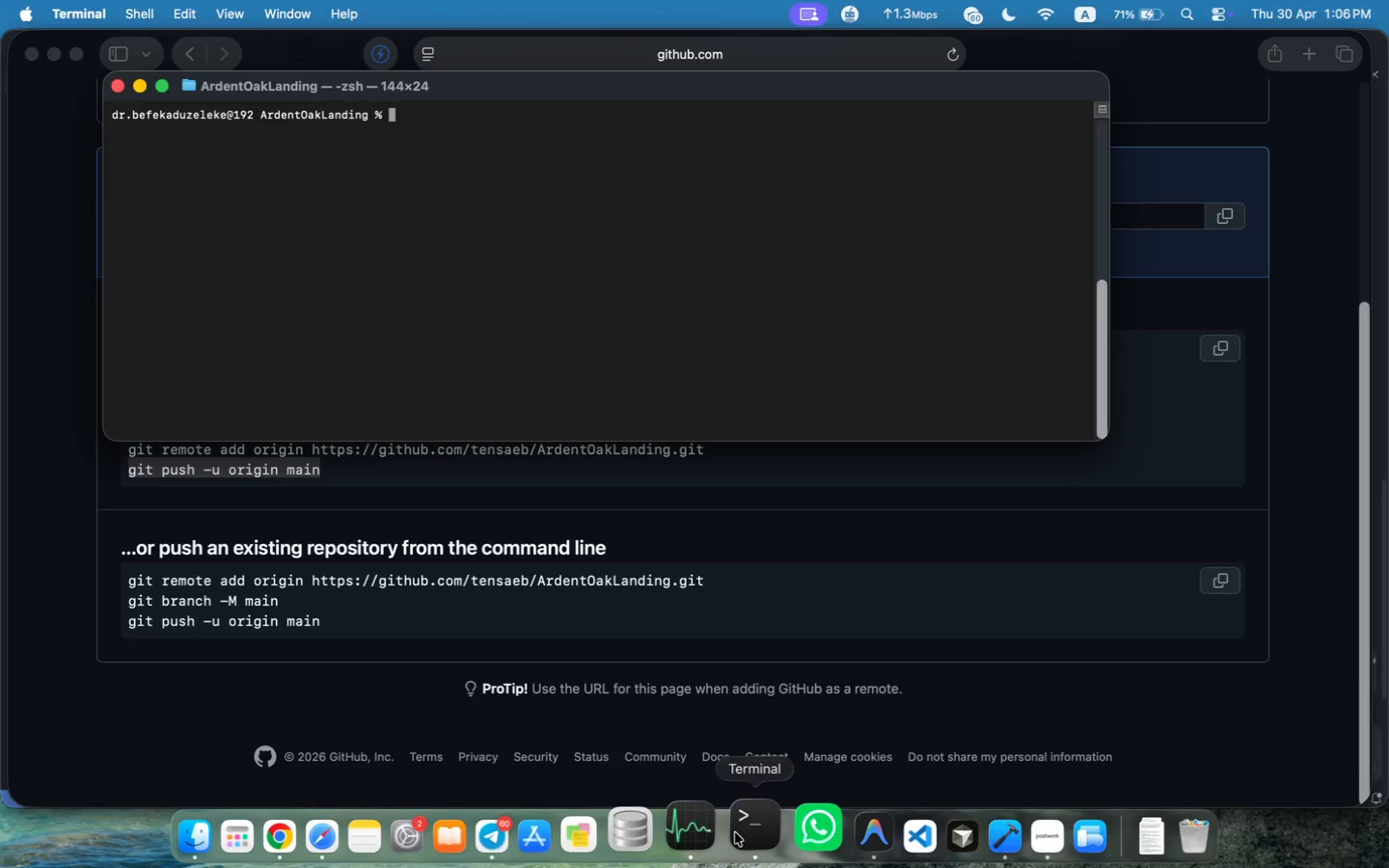 
left_click([735, 832])
 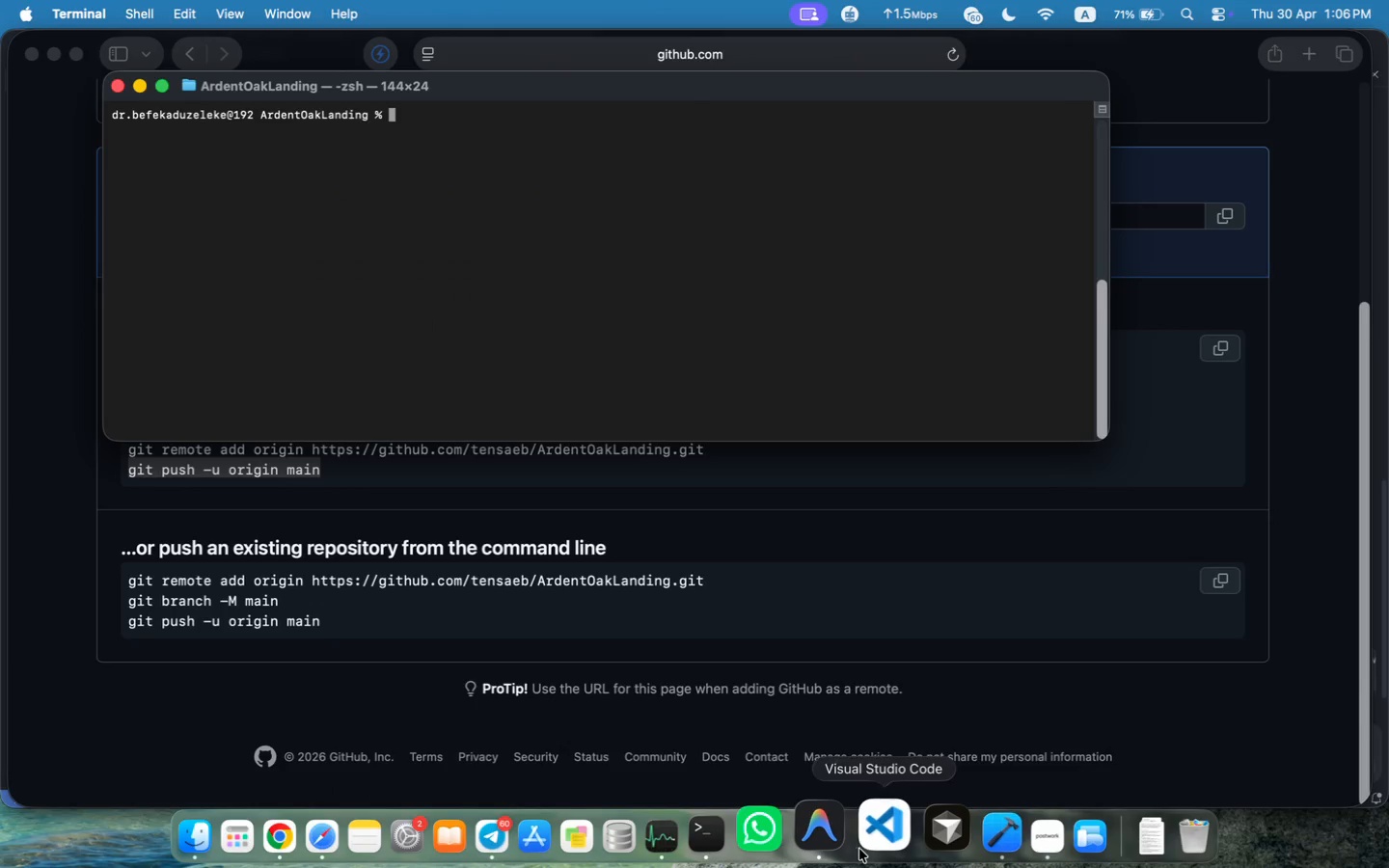 
left_click([837, 844])
 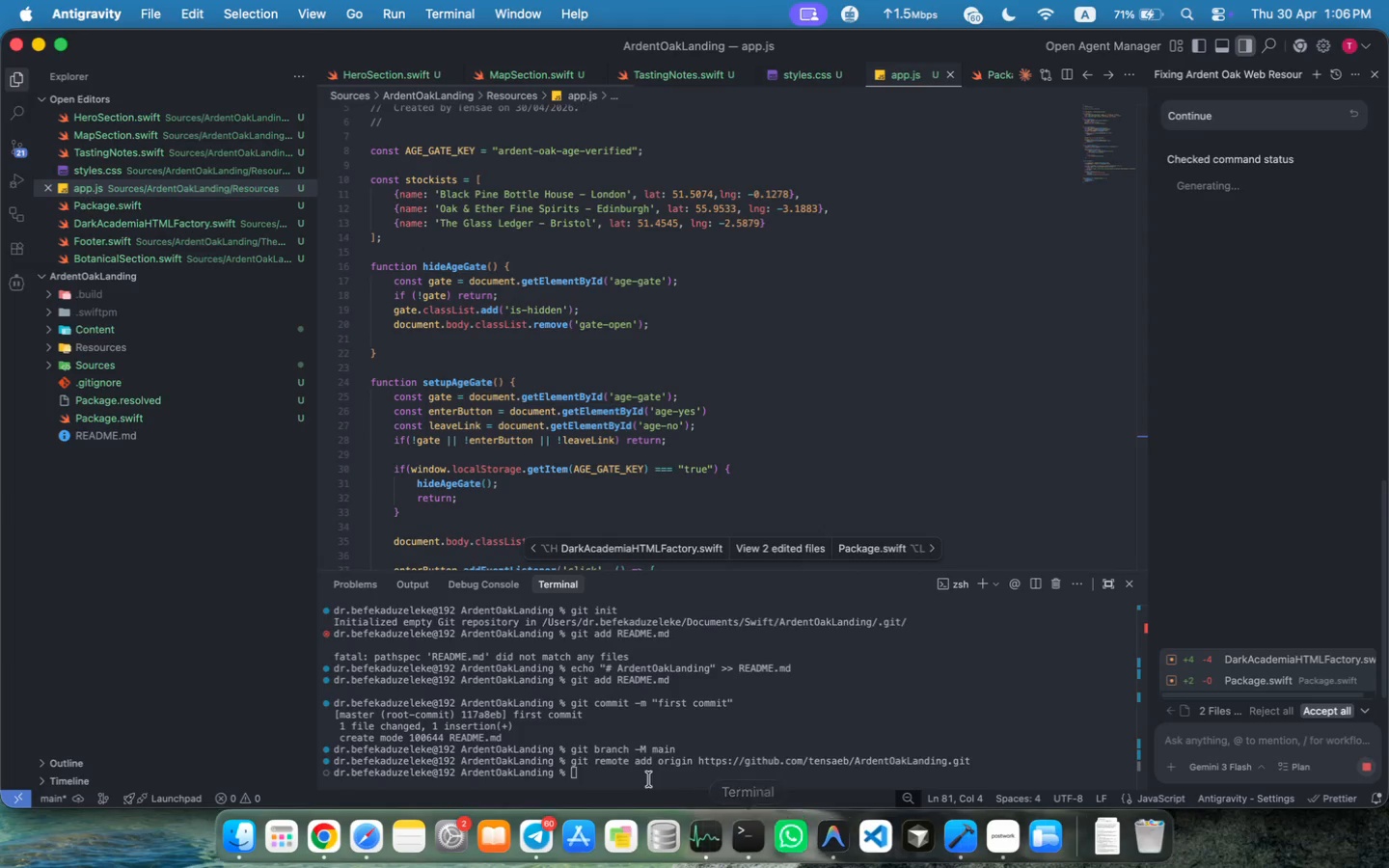 
left_click([644, 767])
 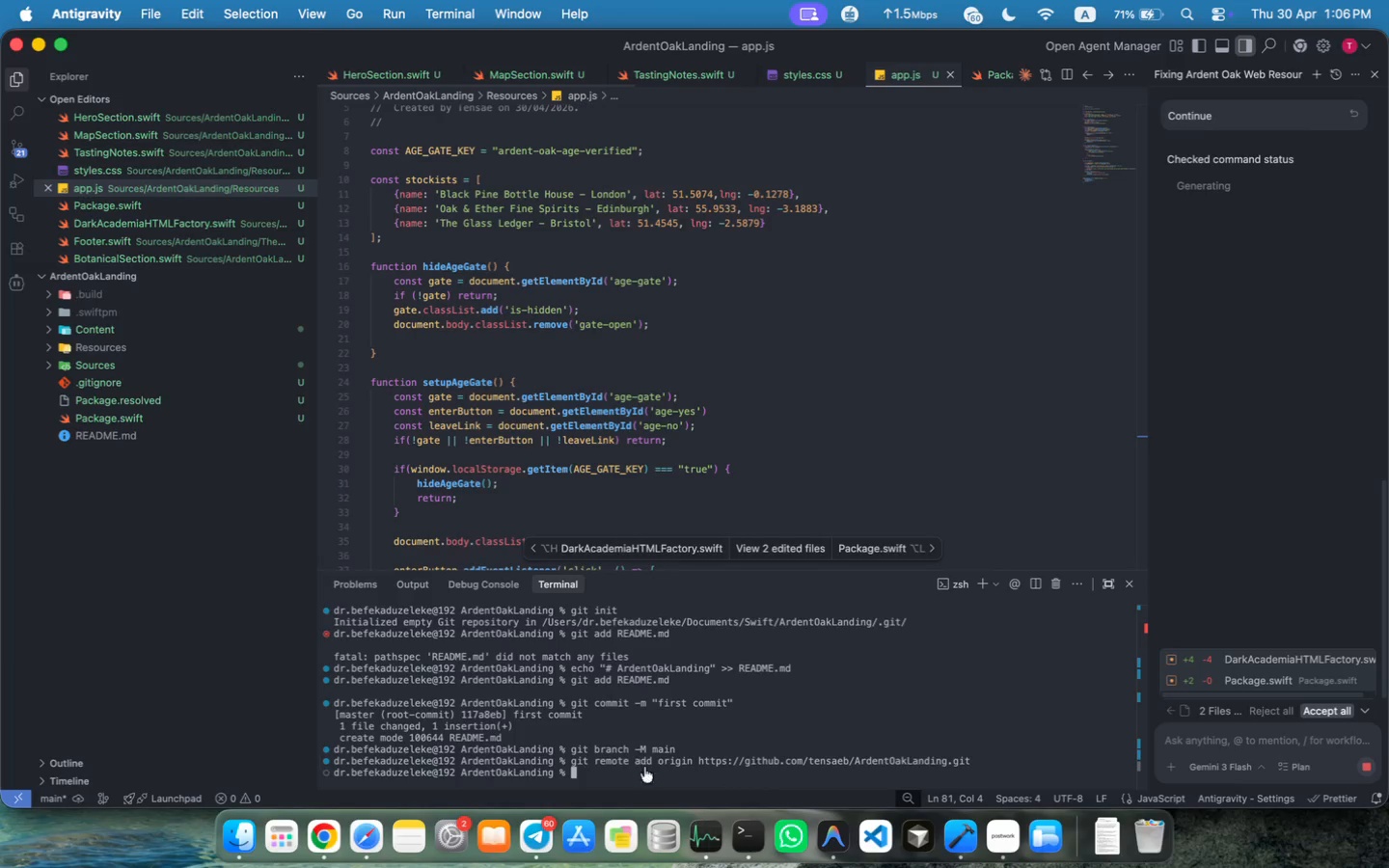 
key(Meta+V)
 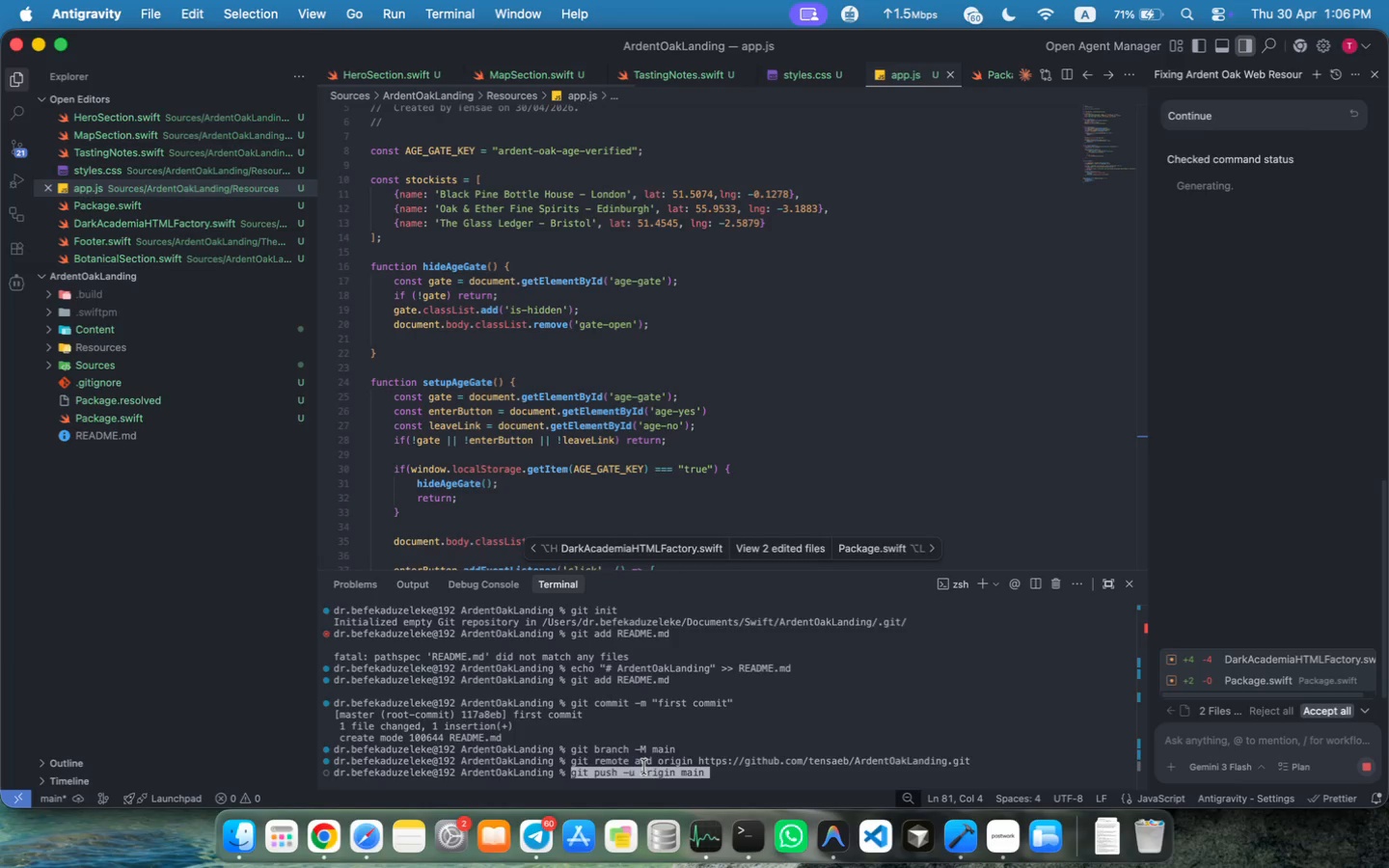 
key(Enter)
 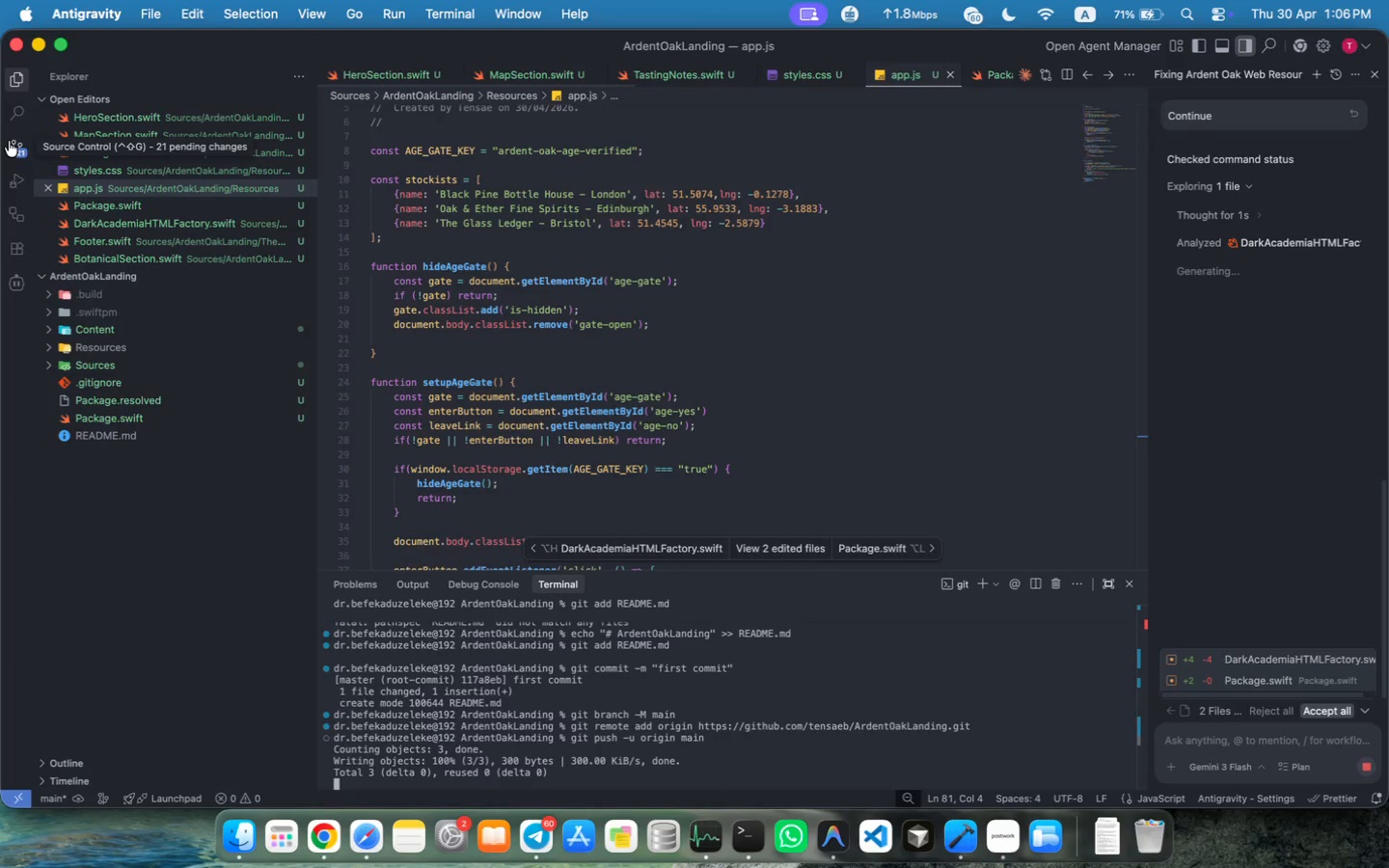 
wait(12.67)
 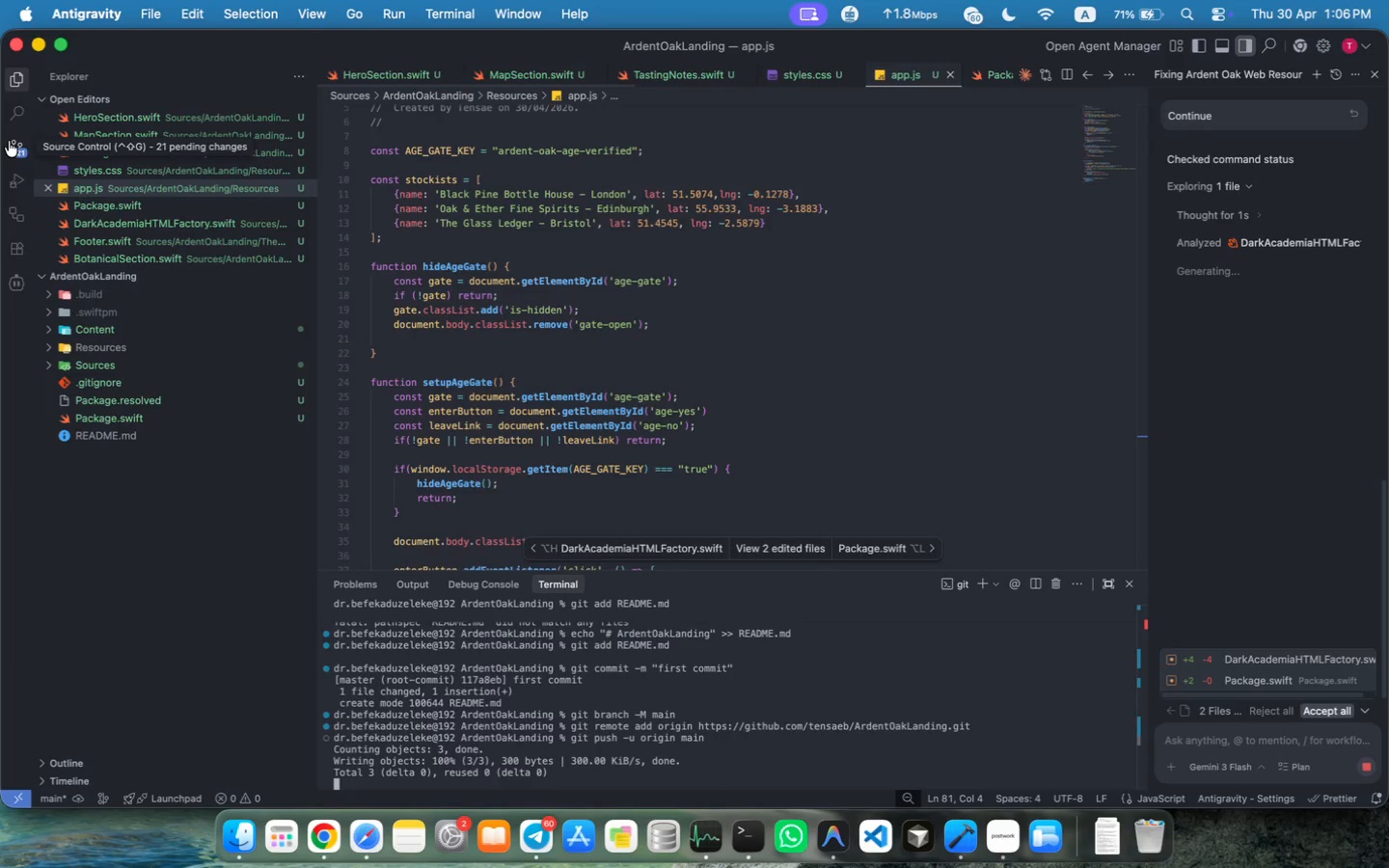 
left_click([1316, 711])
 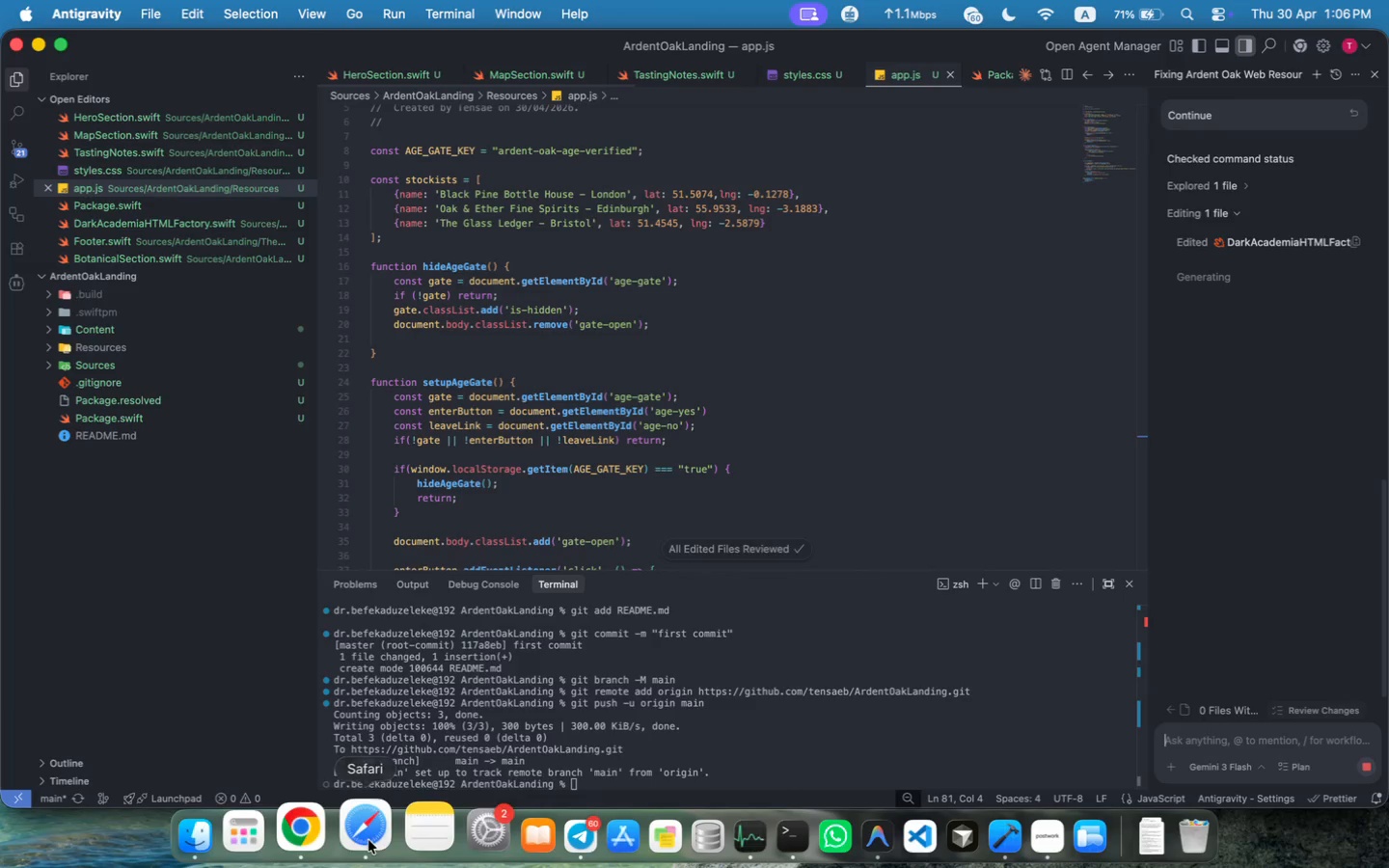 
left_click([334, 839])